 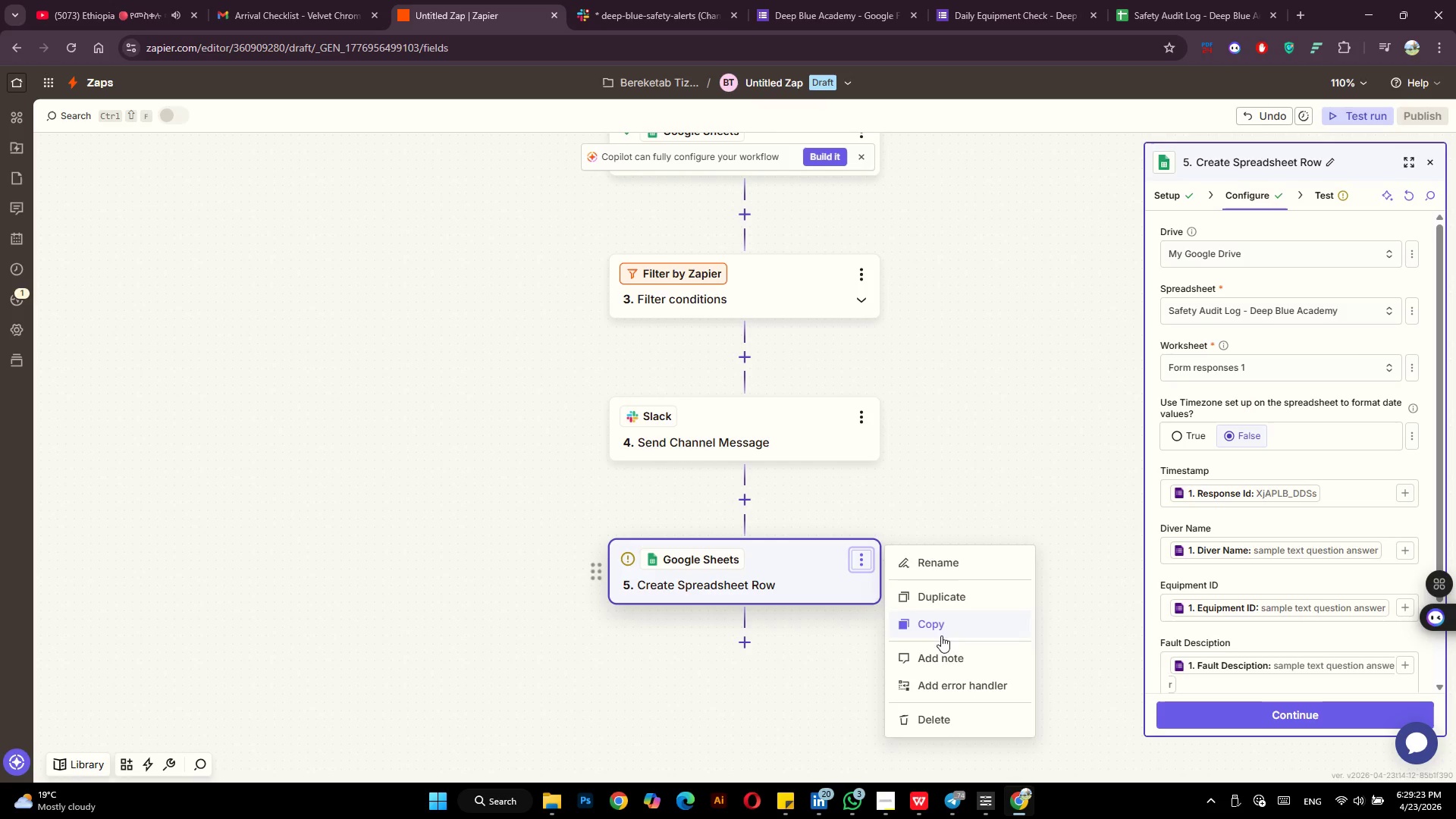 
left_click([940, 713])
 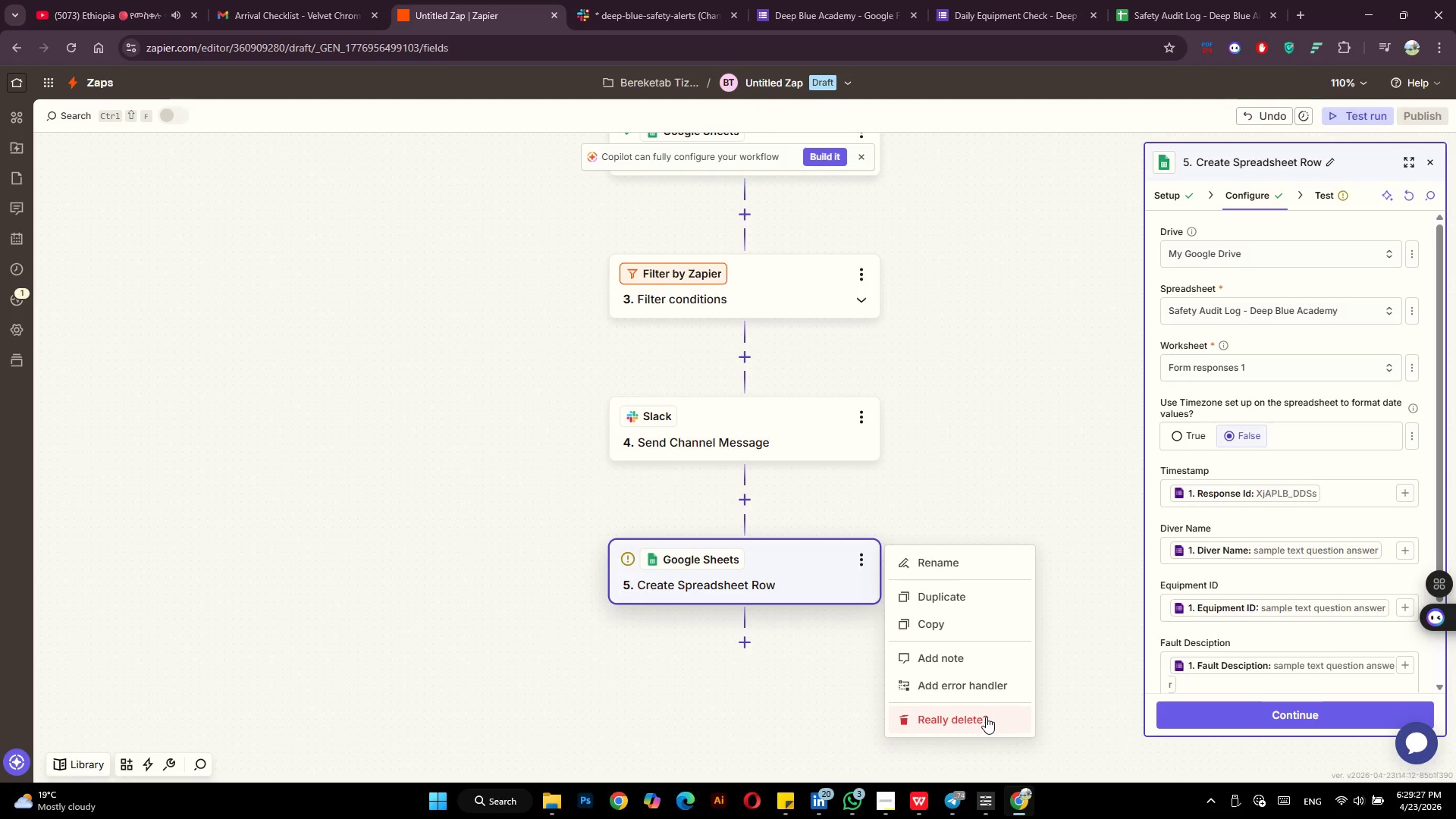 
left_click([986, 717])
 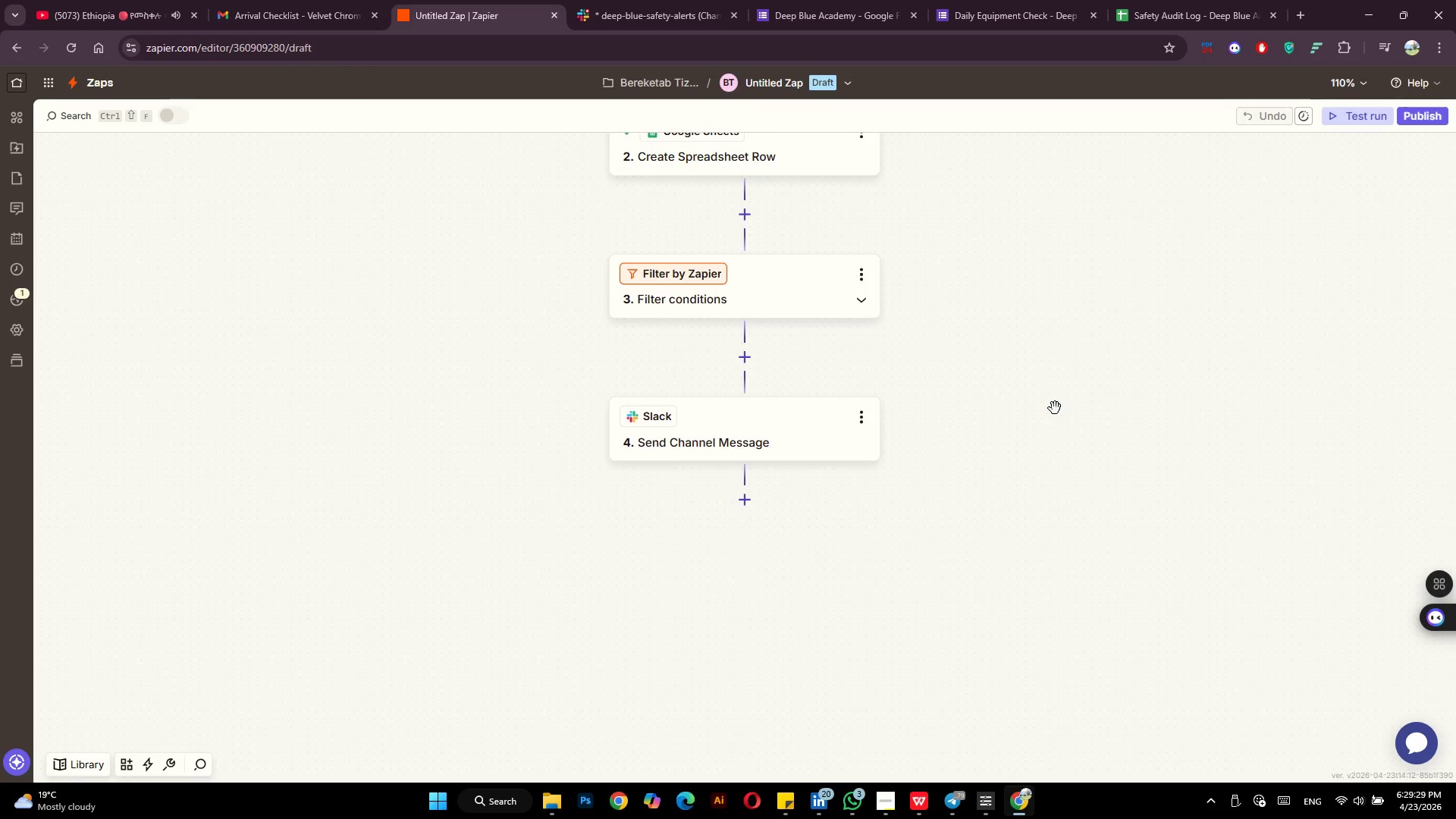 
scroll: coordinate [1055, 408], scroll_direction: up, amount: 3.0
 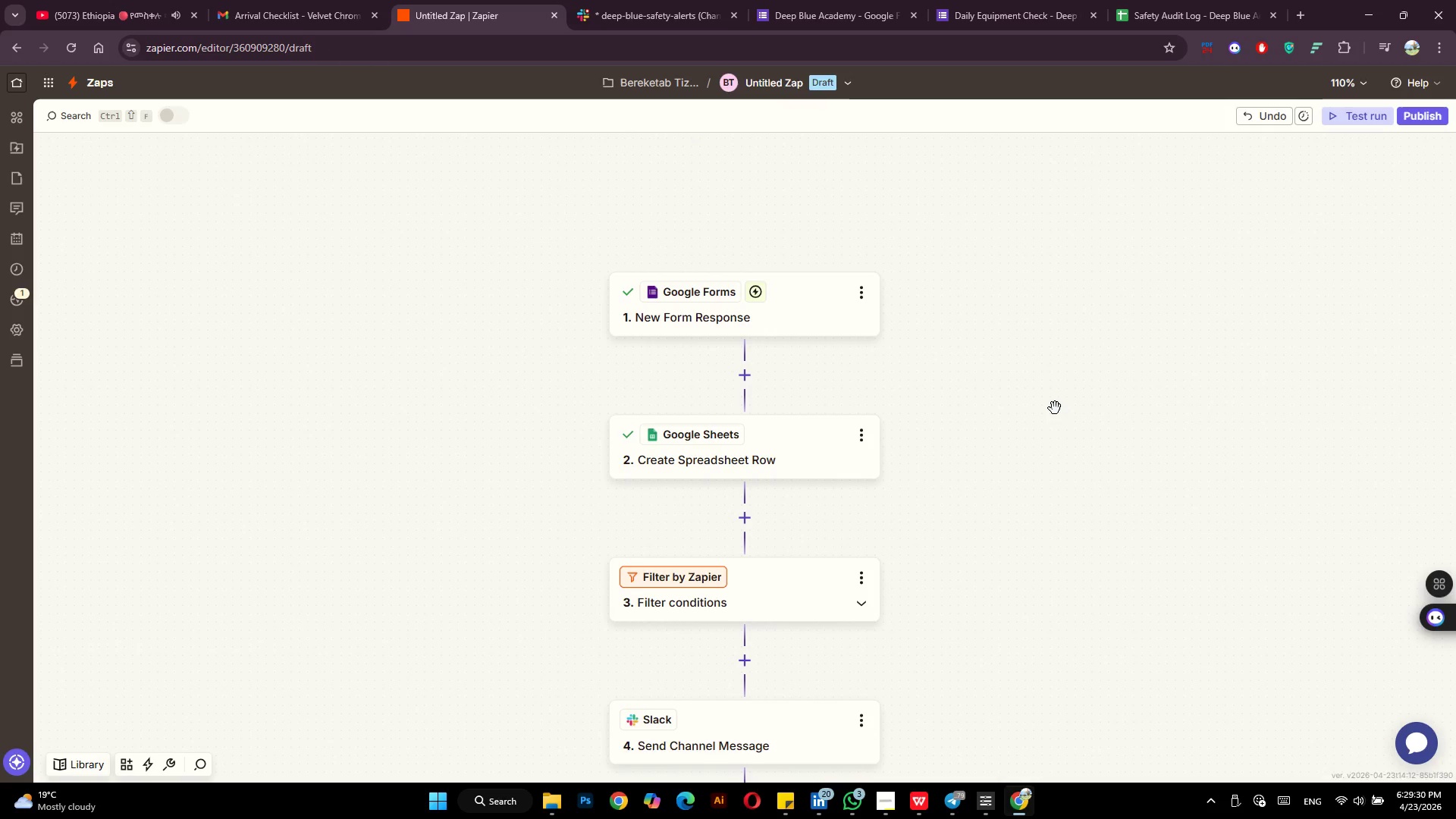 
scroll: coordinate [1055, 408], scroll_direction: down, amount: 3.0
 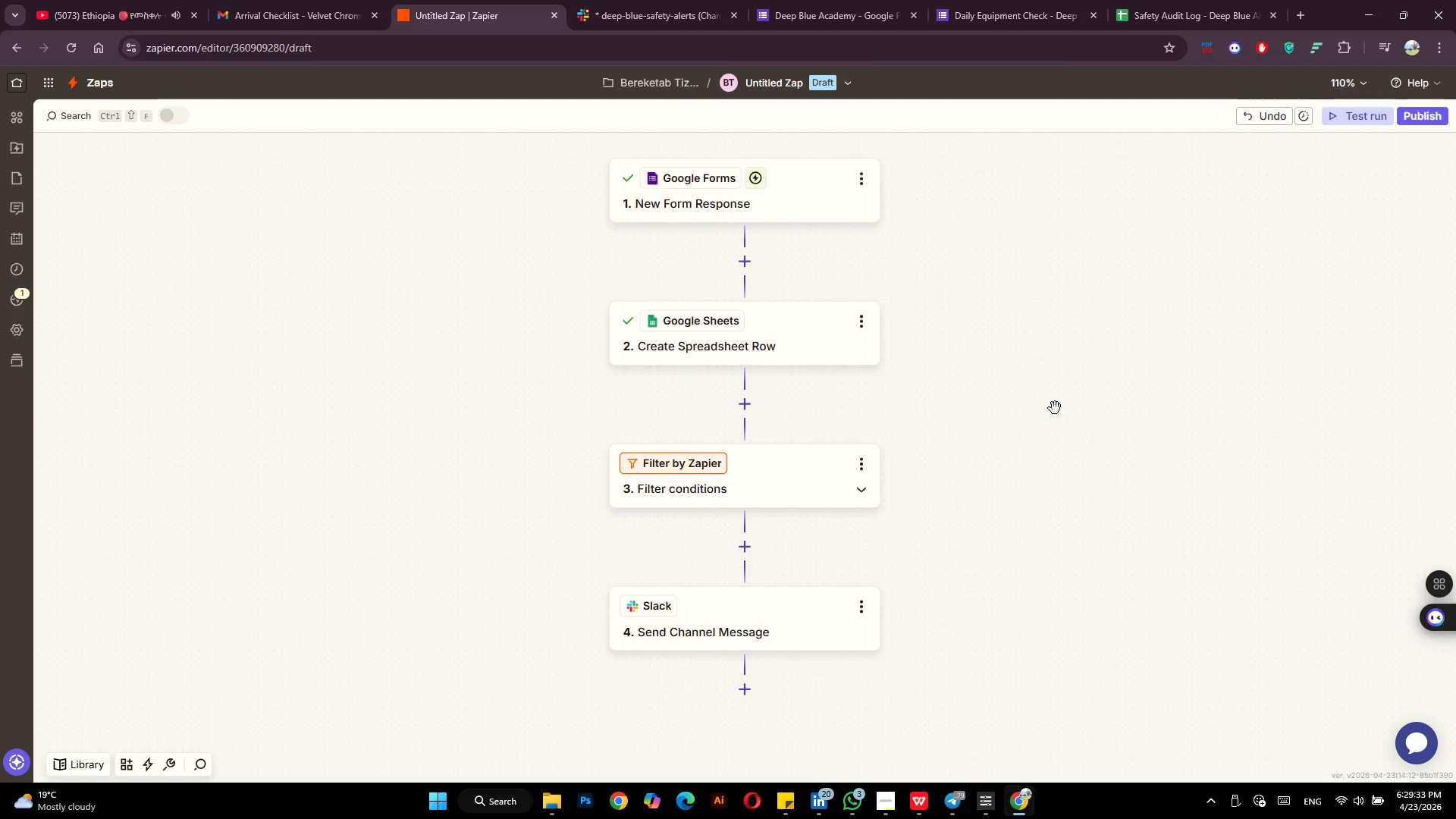 
scroll: coordinate [1055, 408], scroll_direction: up, amount: 4.0
 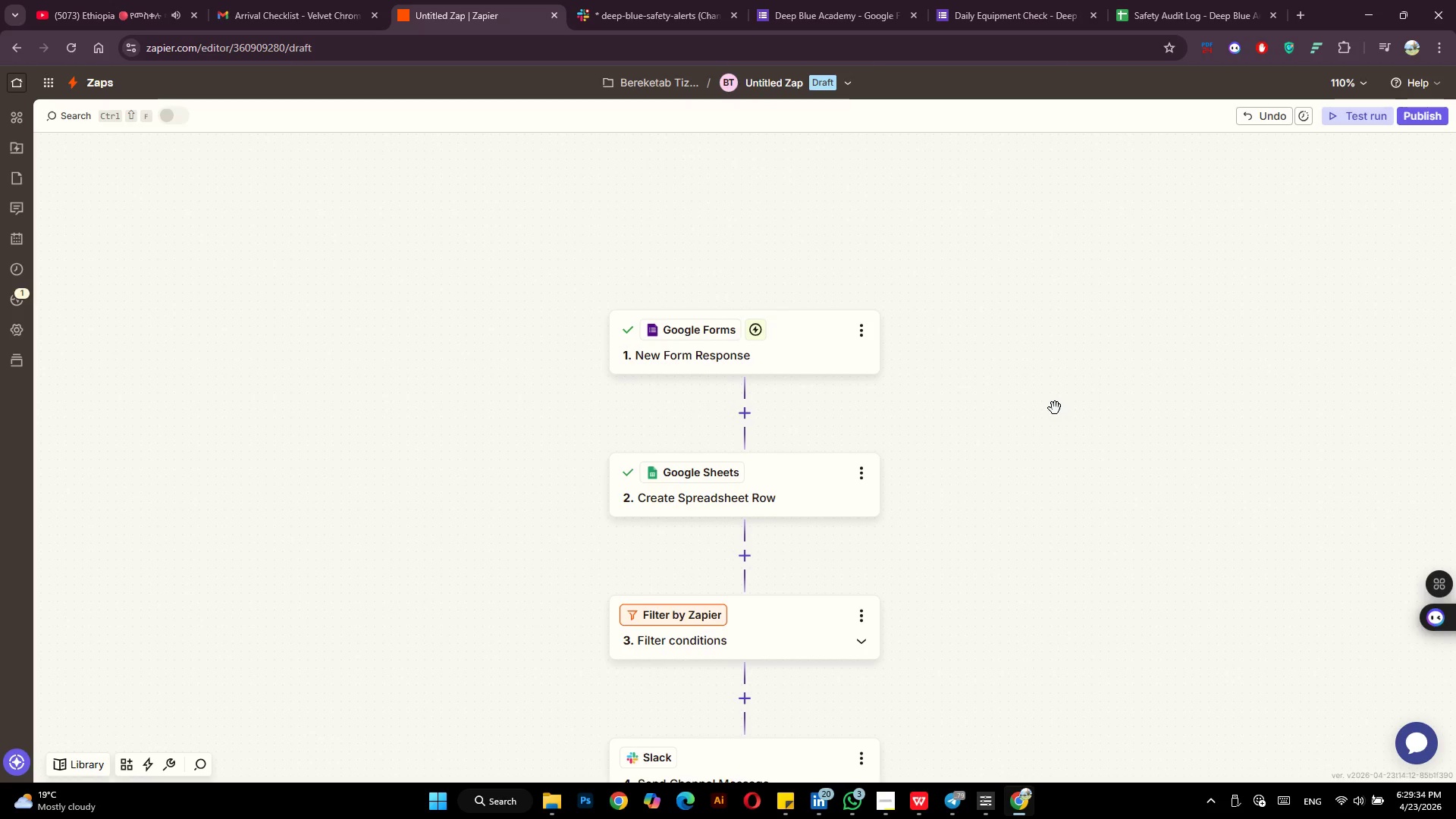 
scroll: coordinate [1055, 408], scroll_direction: down, amount: 2.0
 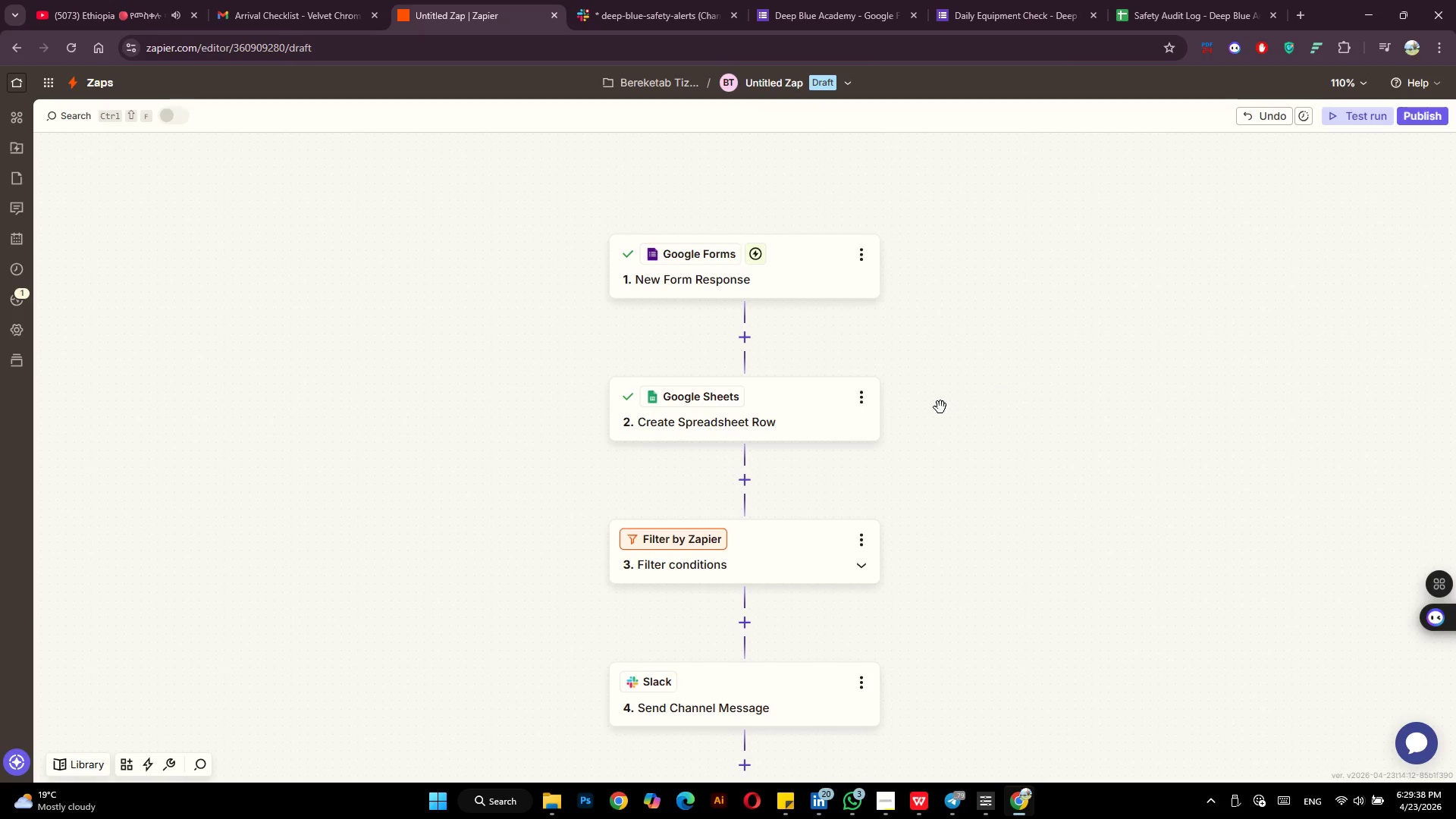 
left_click([787, 81])
 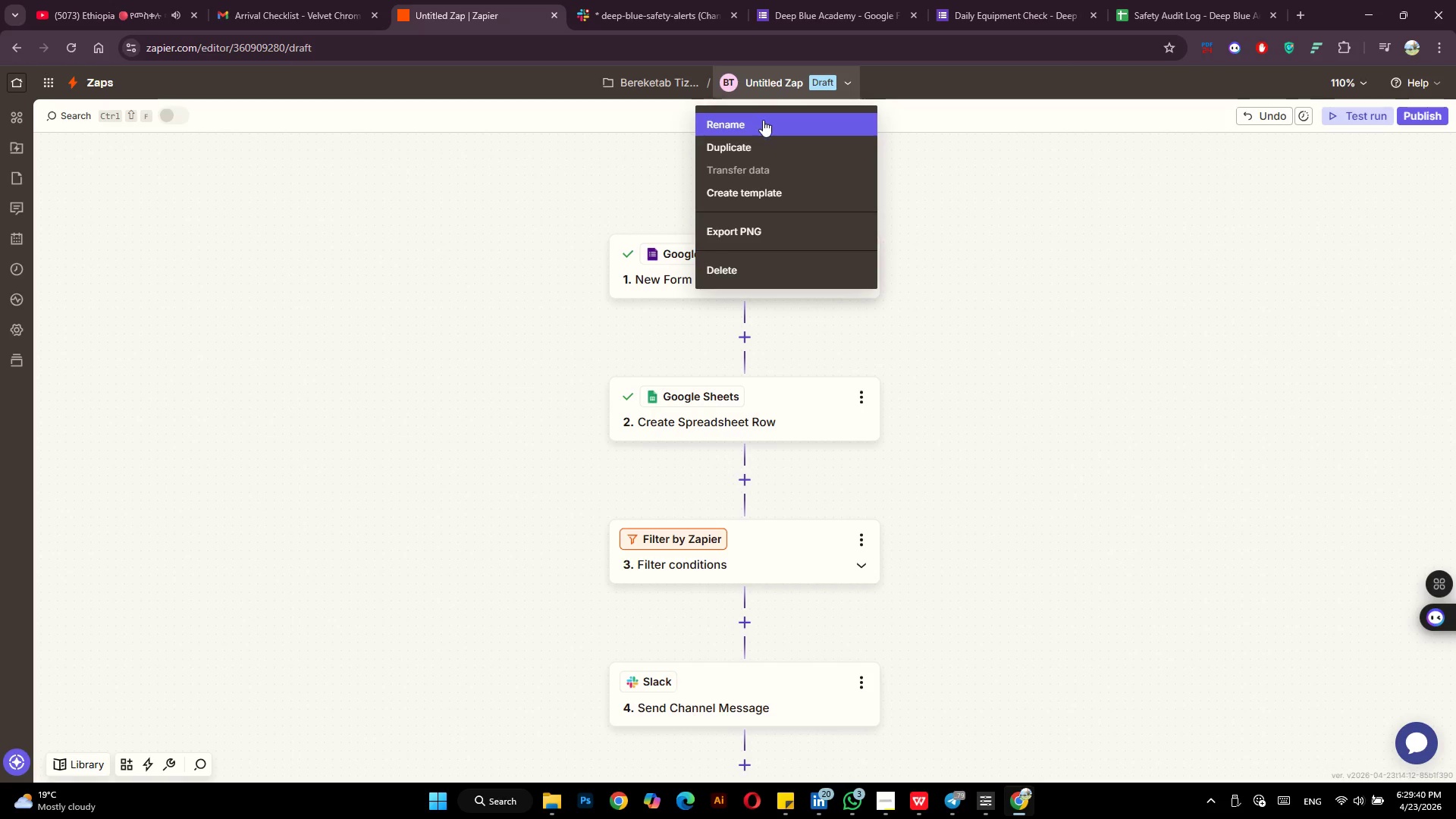 
left_click([762, 121])
 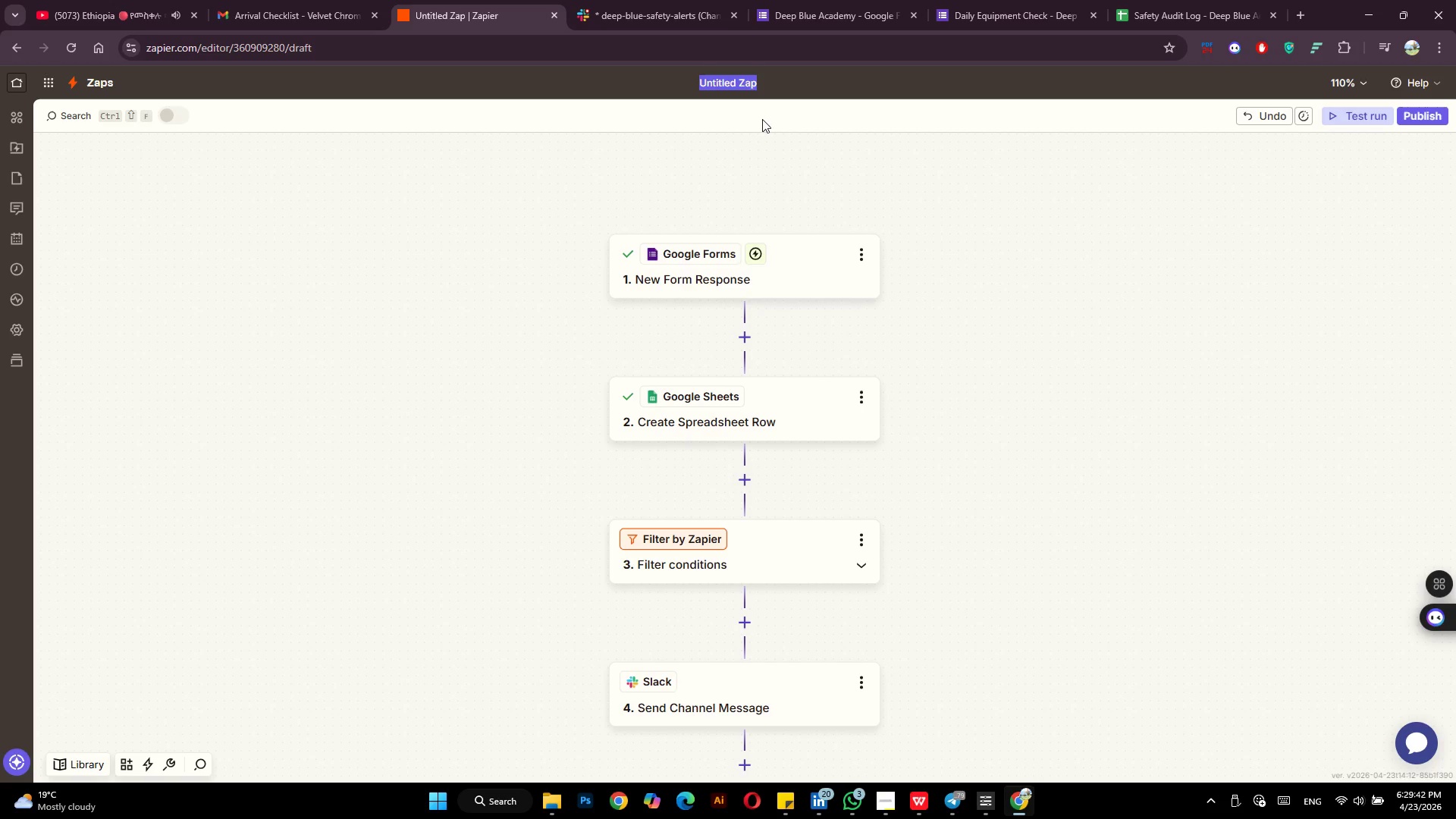 
type(Deep Blue Academy)
 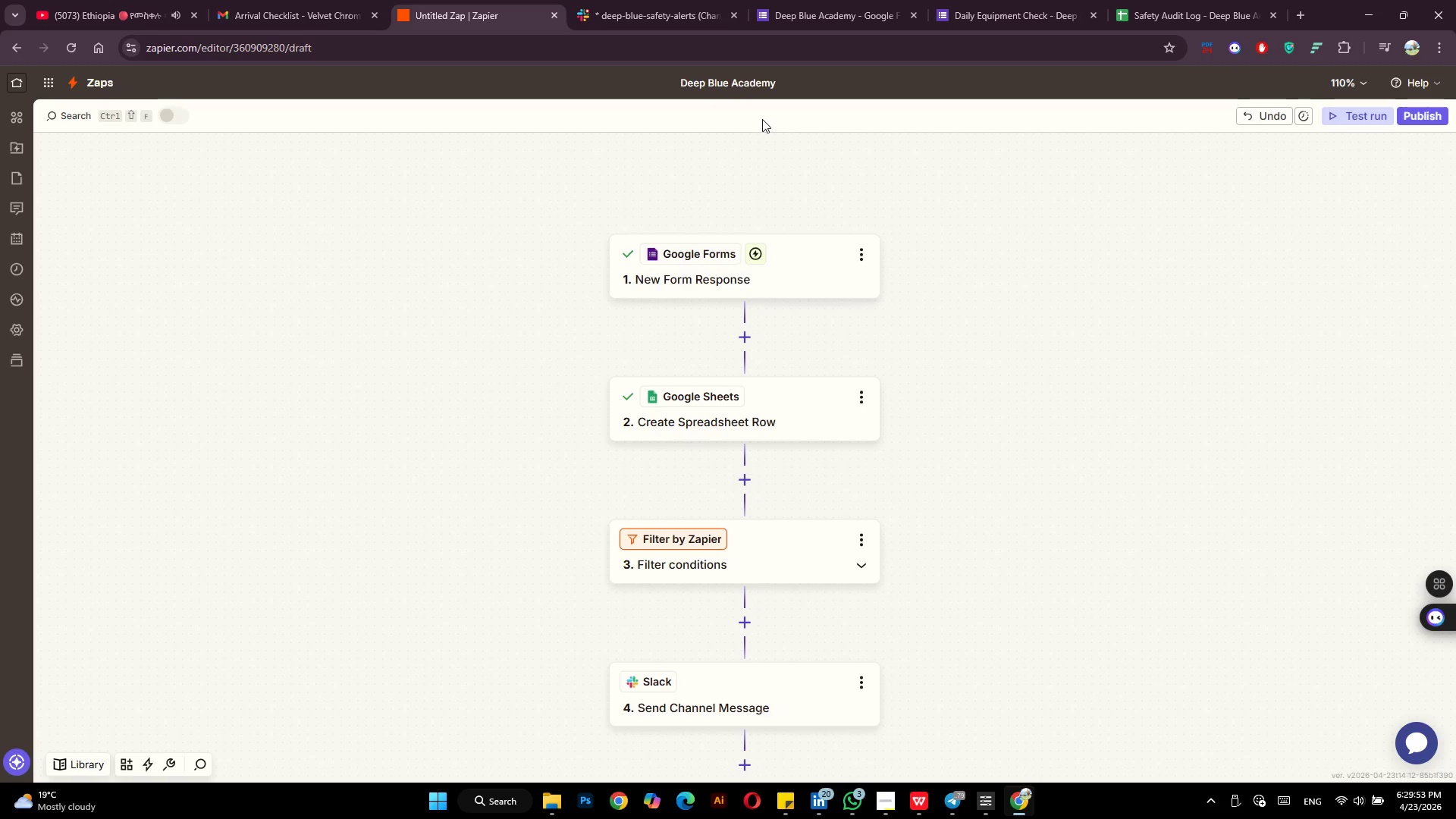 
wait(9.38)
 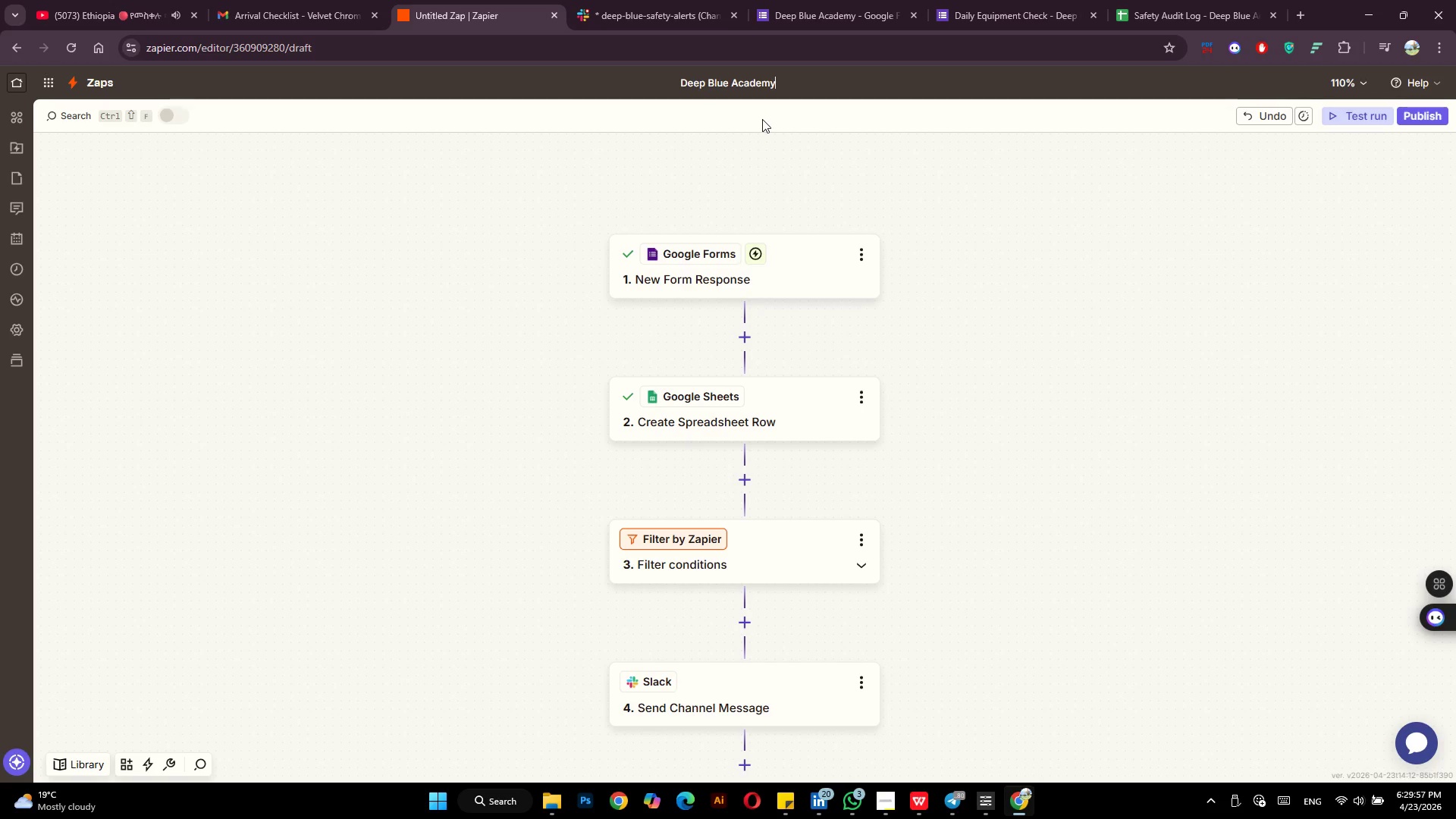 
left_click([1432, 119])
 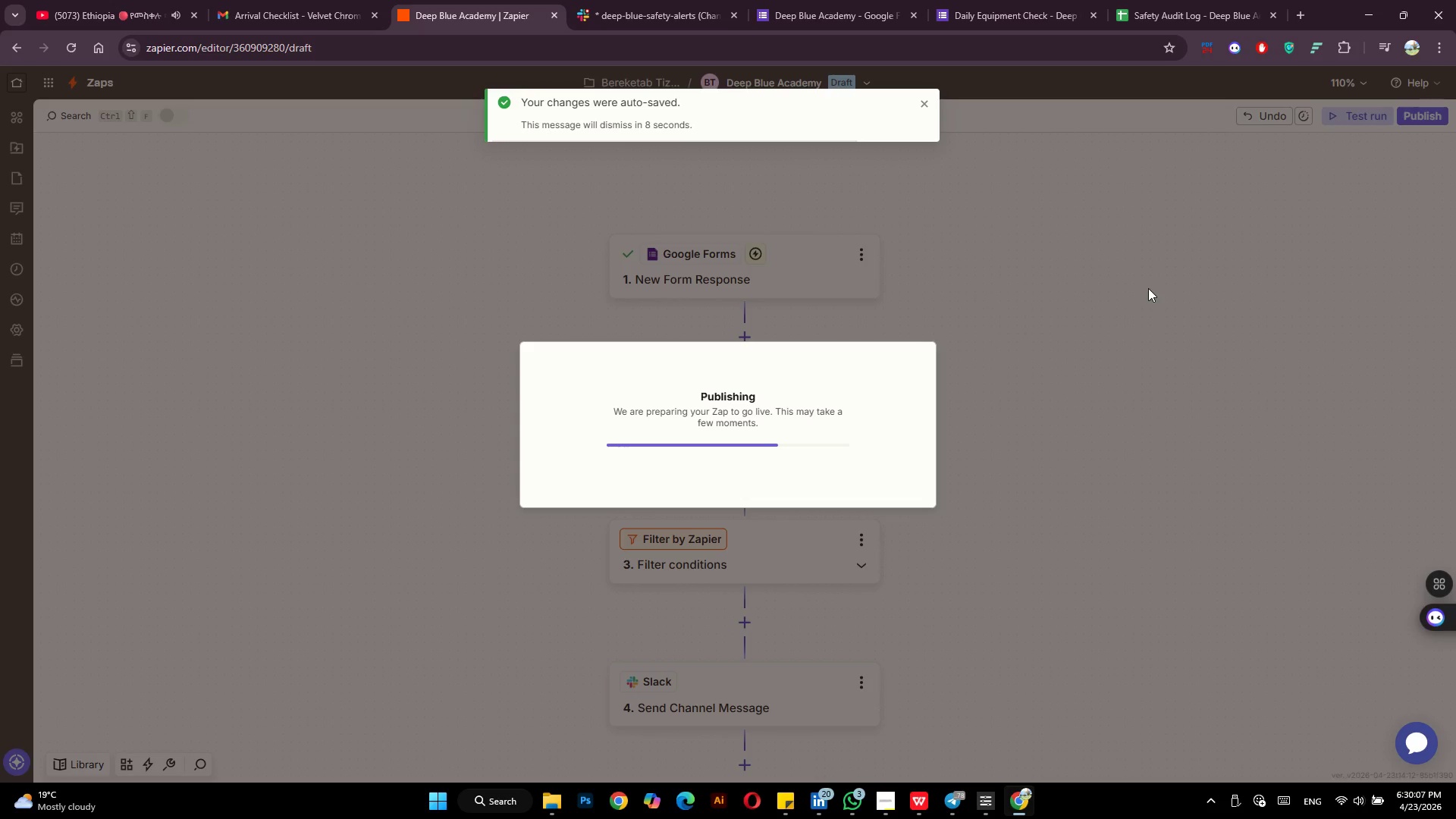 
wait(10.31)
 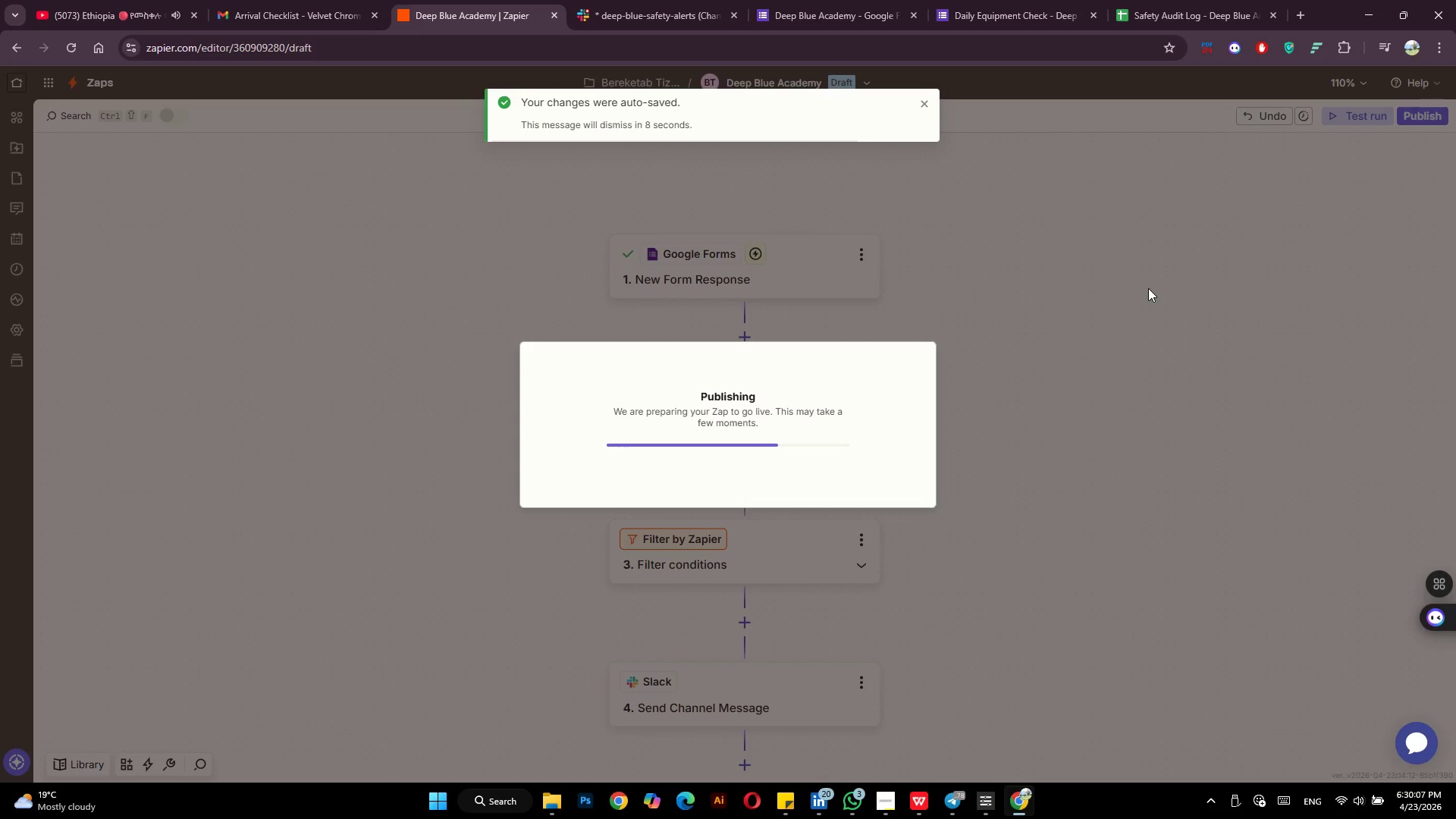 
left_click([774, 4])
 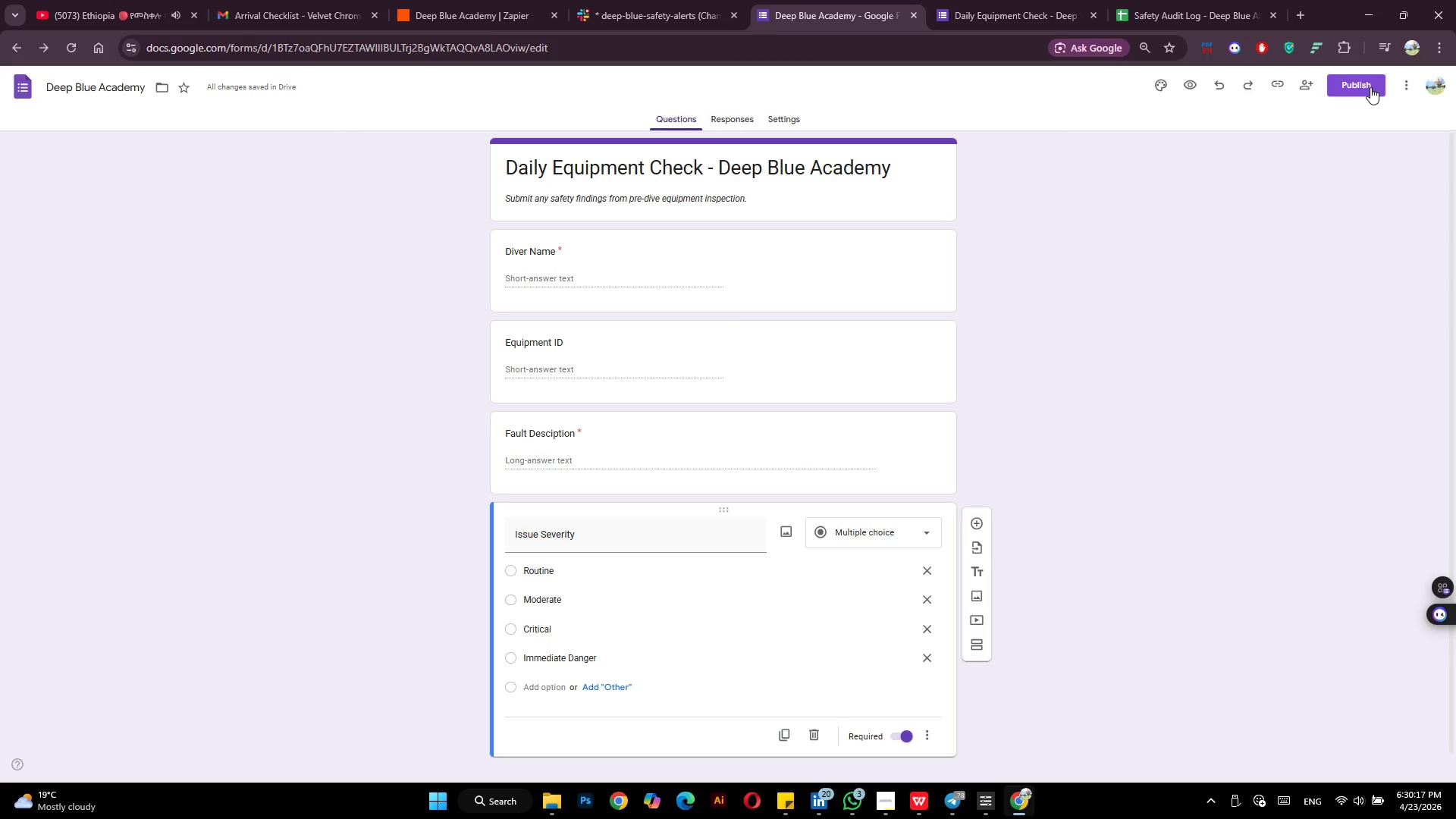 
wait(6.27)
 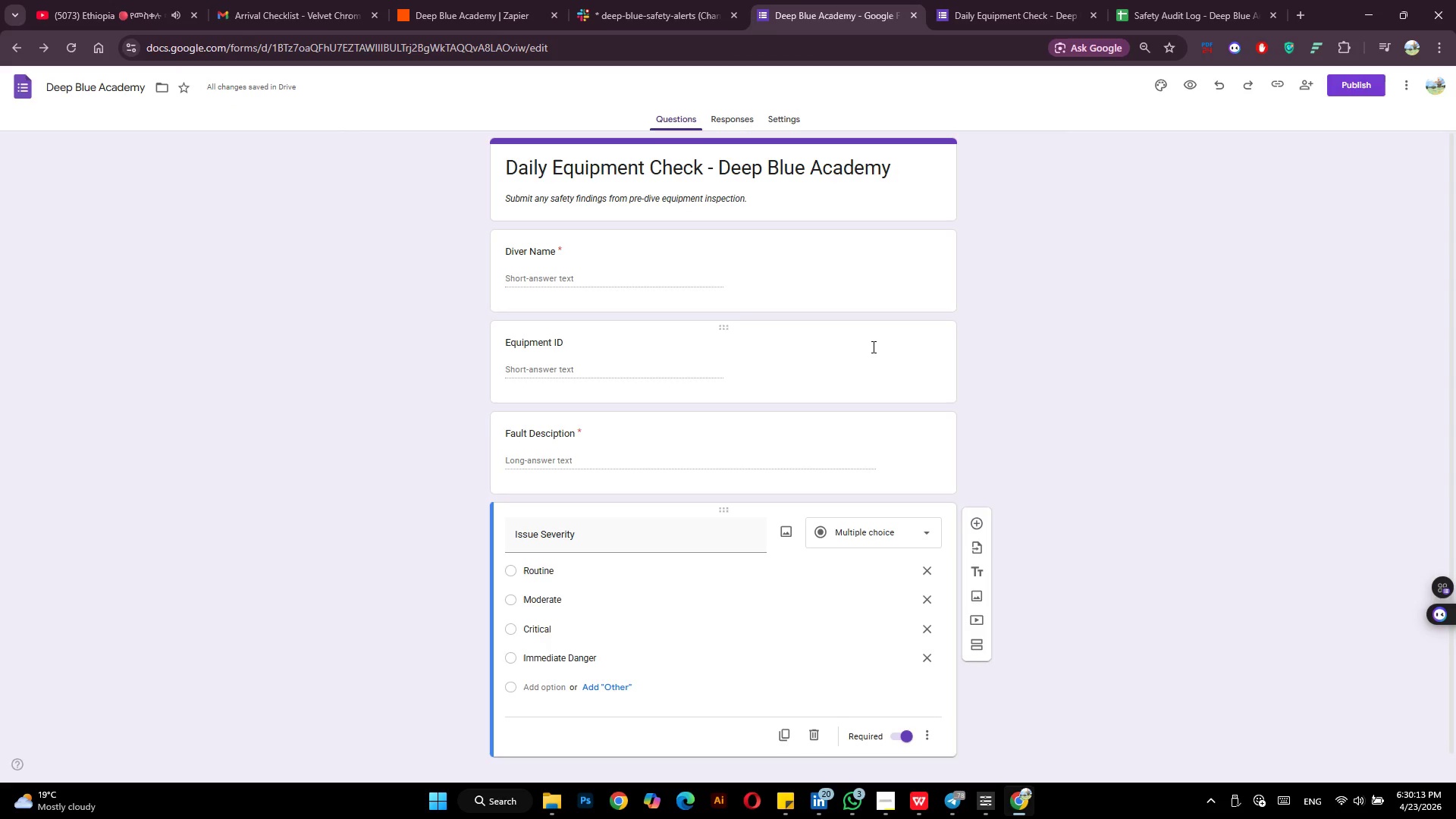 
left_click([1370, 87])
 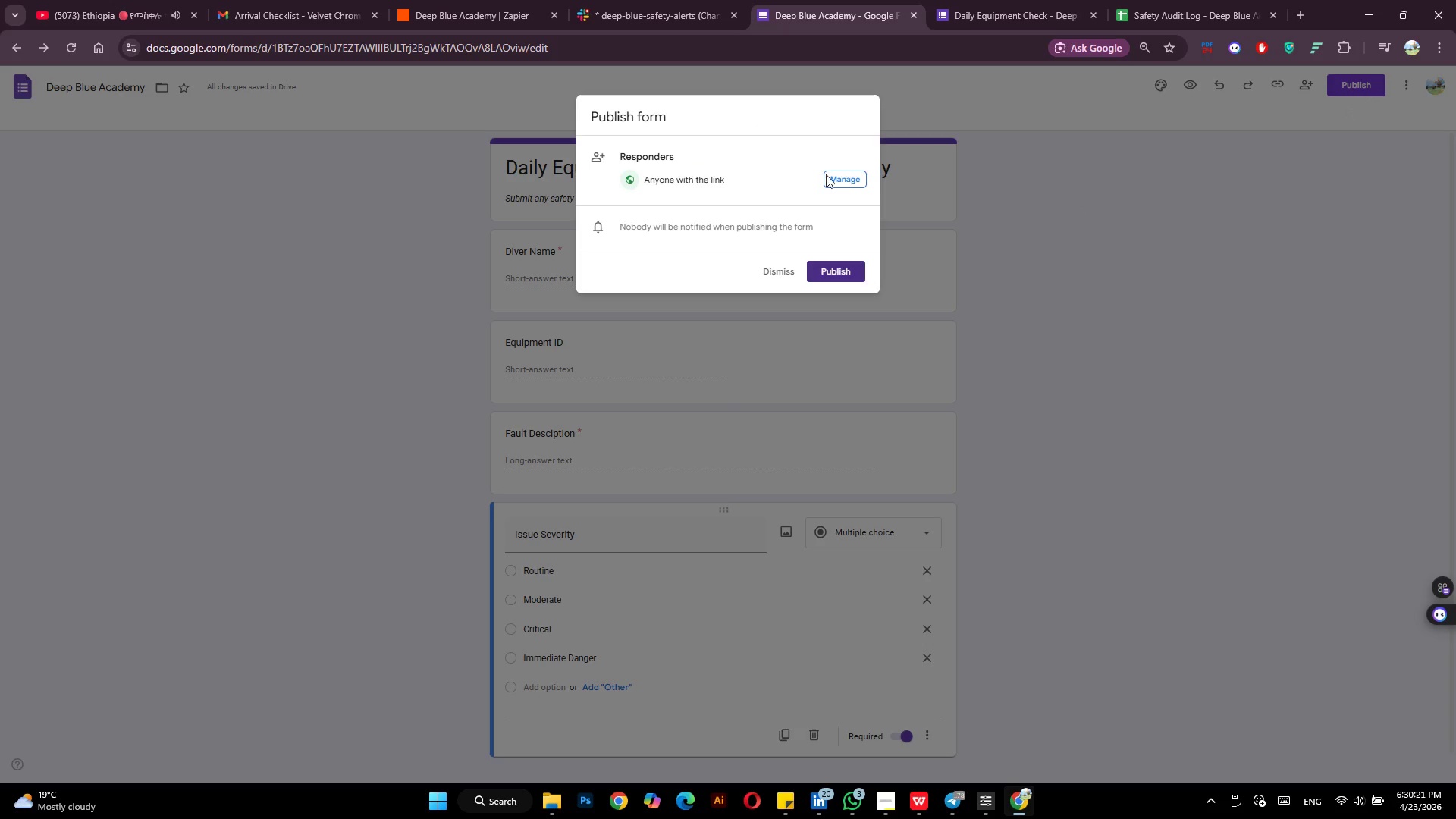 
left_click([842, 272])
 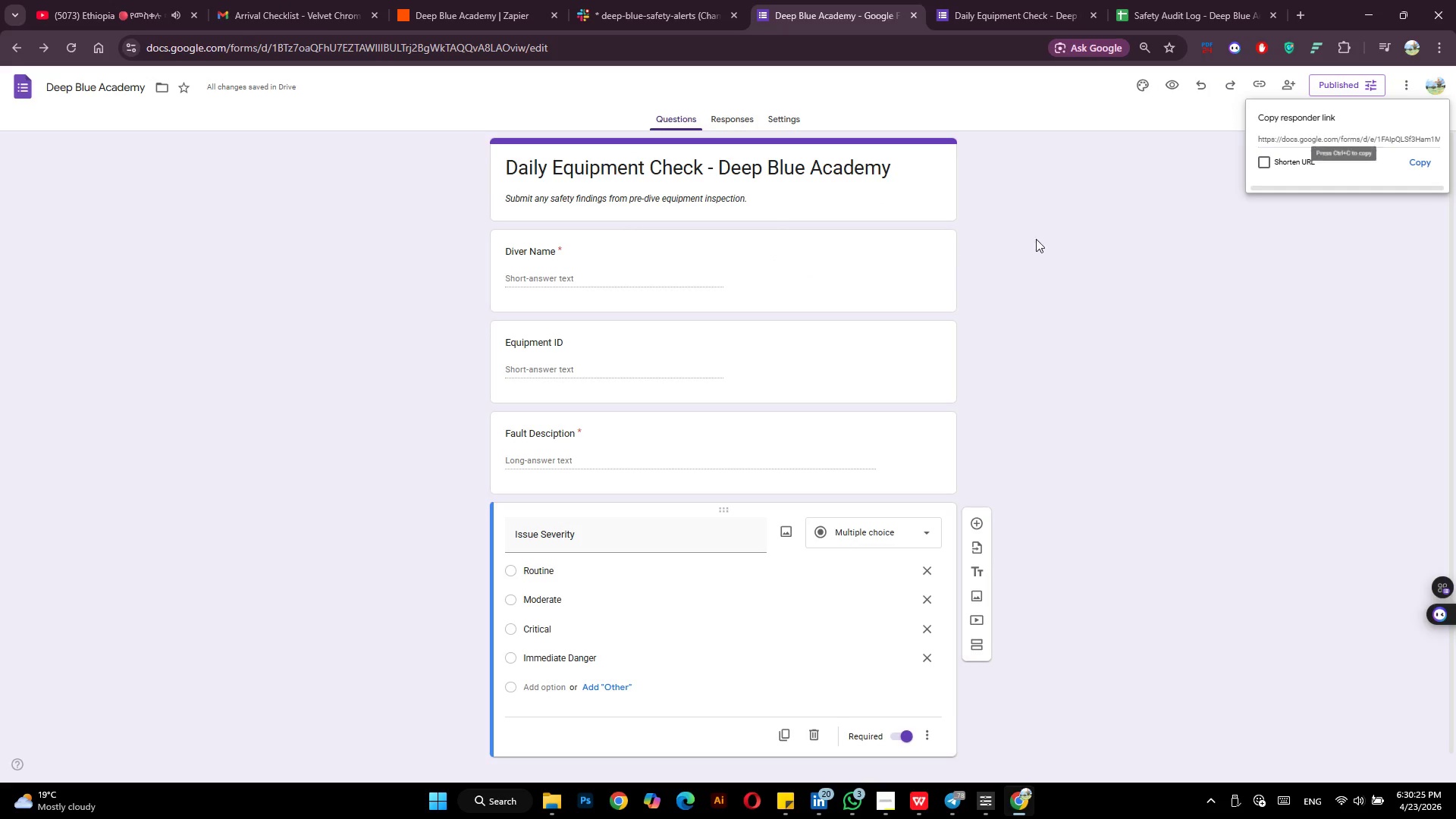 
left_click([1261, 162])
 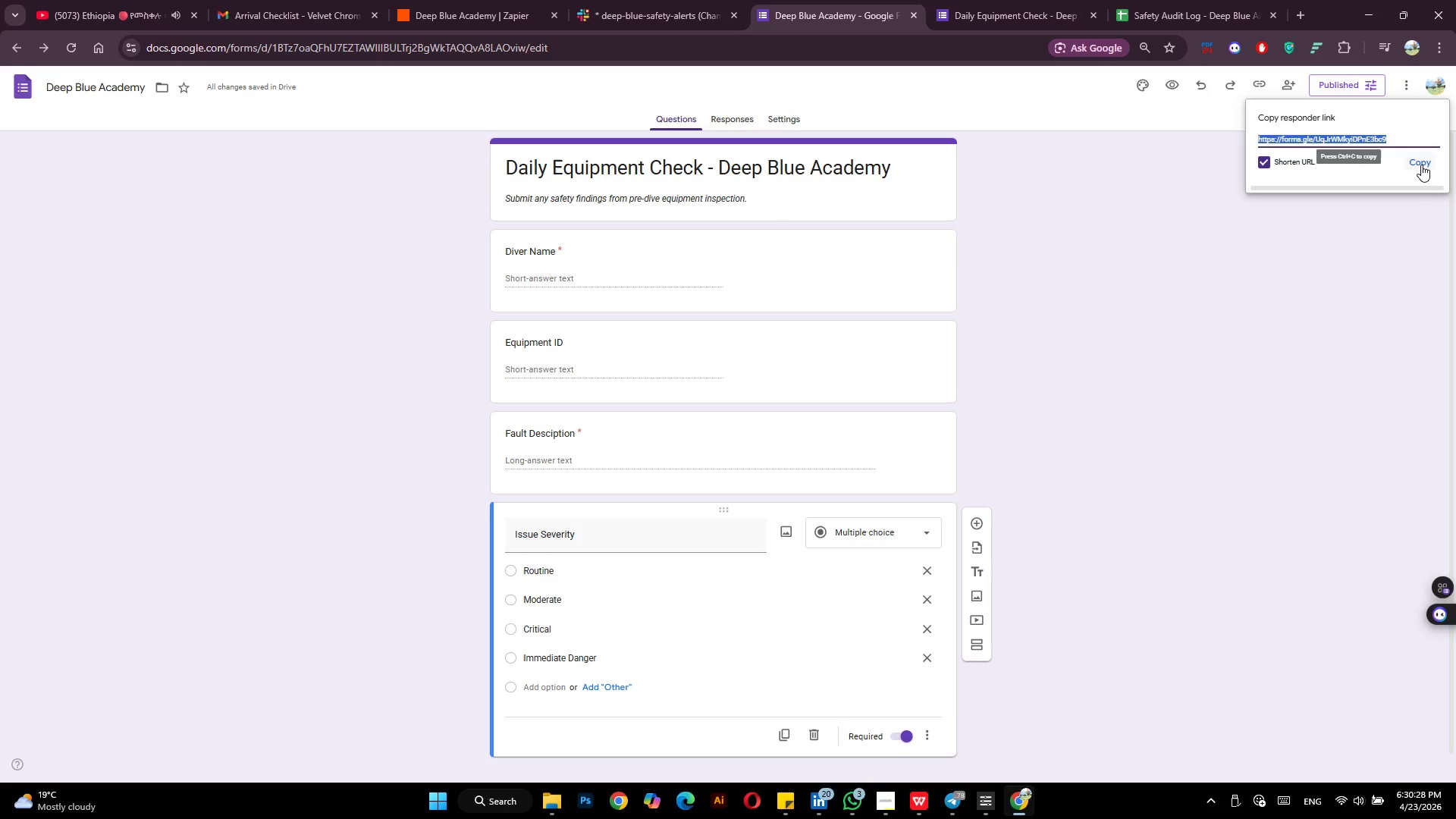 
left_click([1421, 165])
 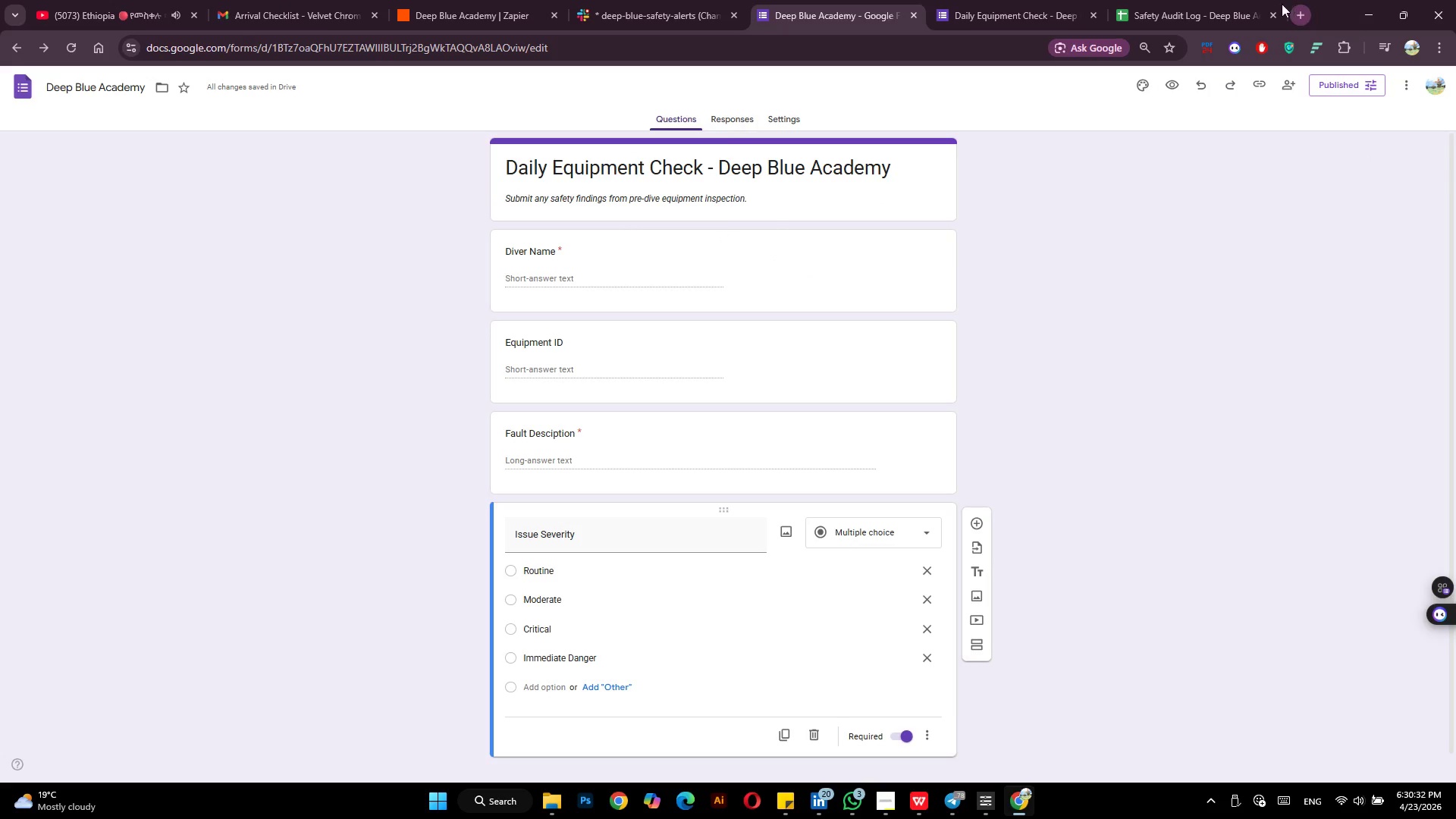 
left_click([1034, 5])
 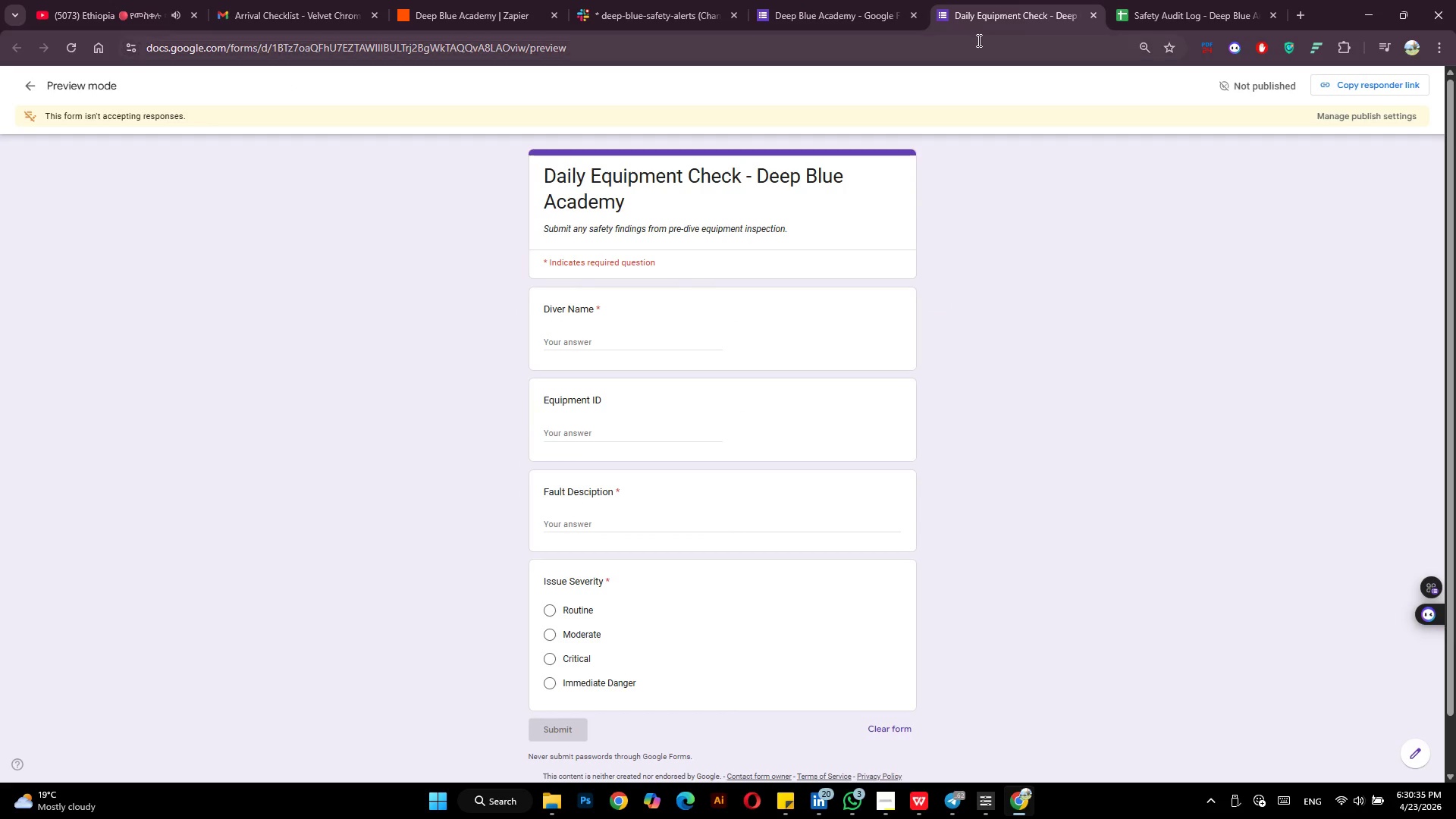 
left_click([968, 47])
 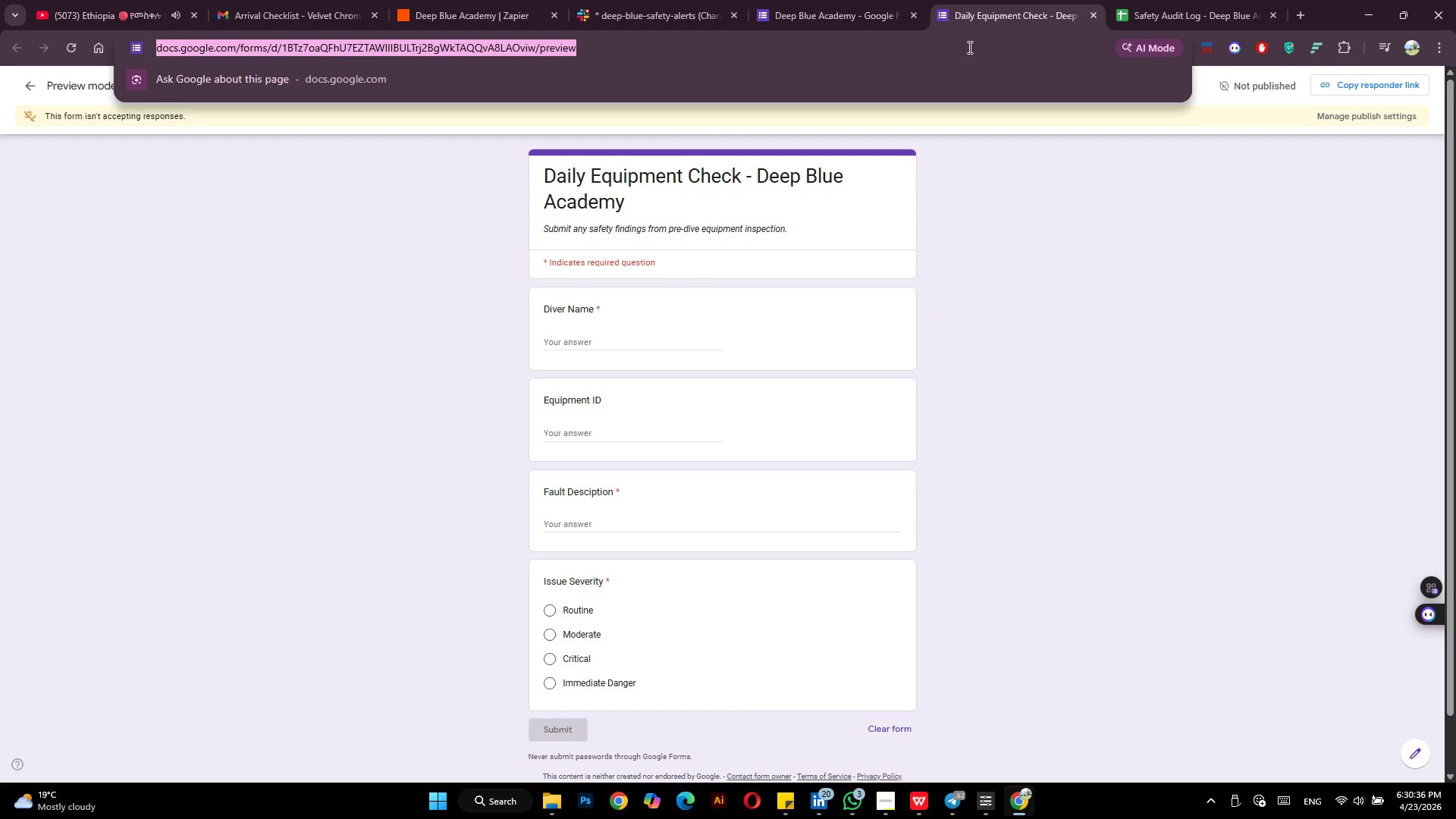 
key(Control+V)
 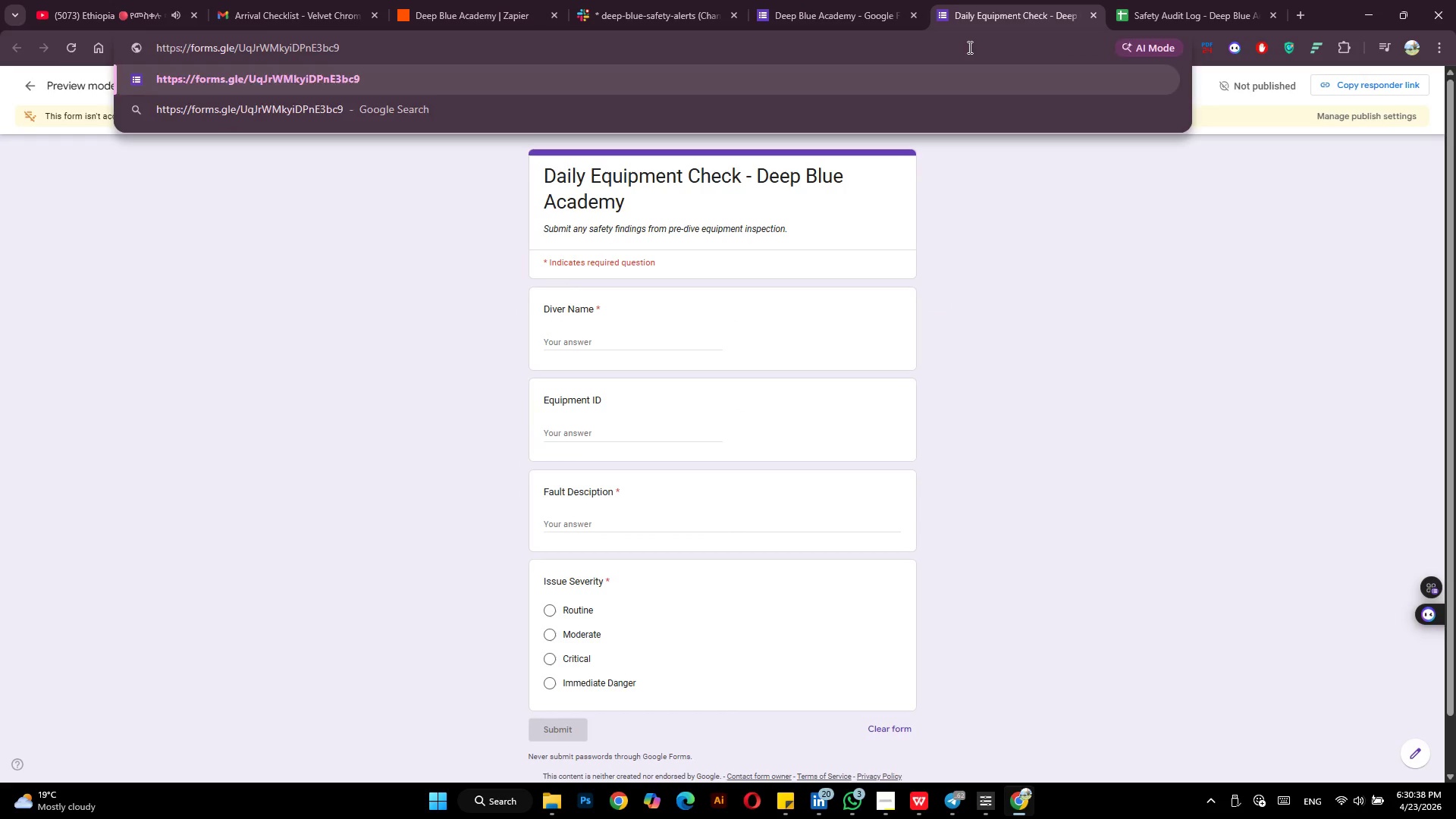 
key(Enter)
 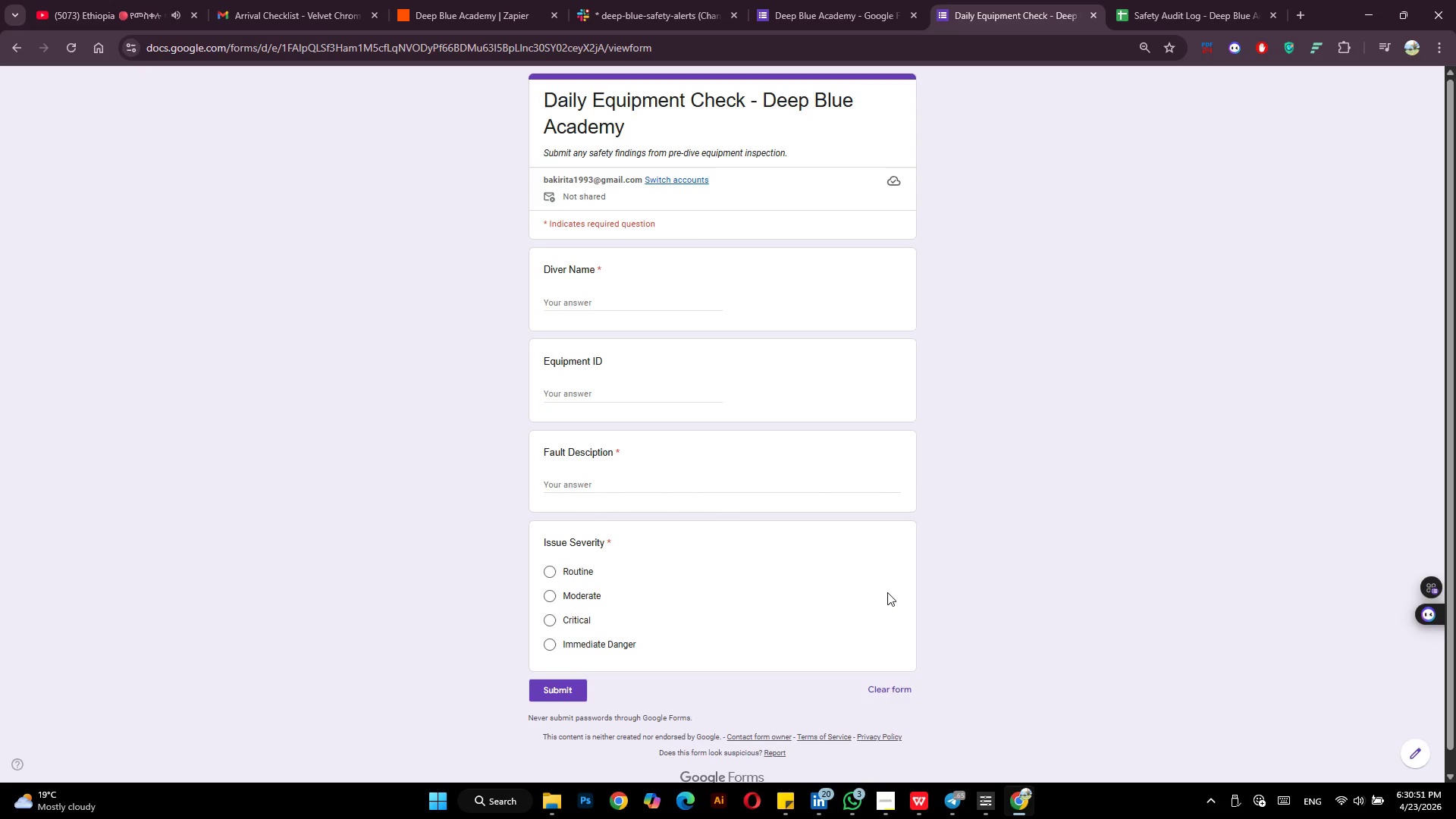 
wait(17.73)
 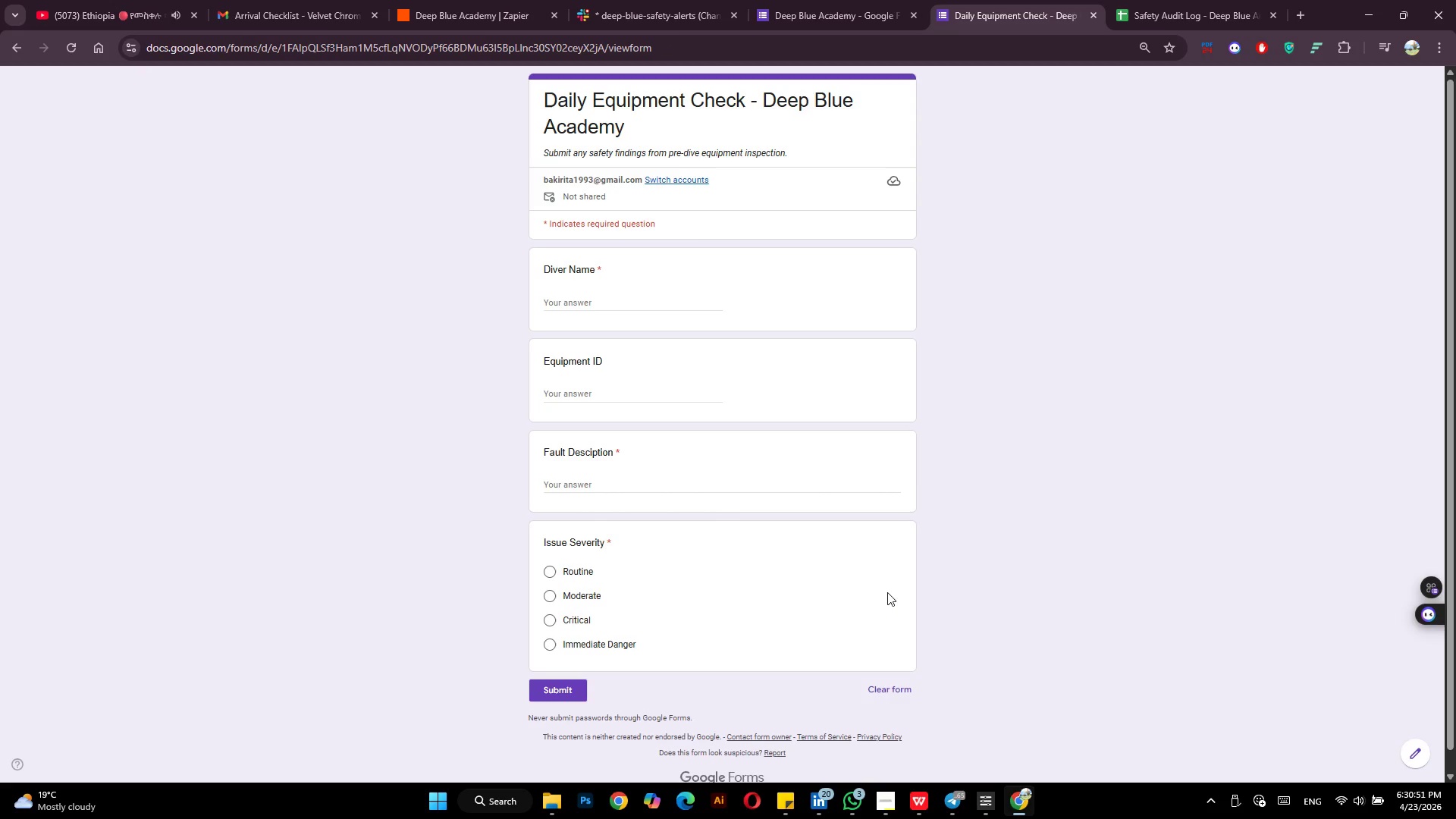 
left_click([560, 297])